 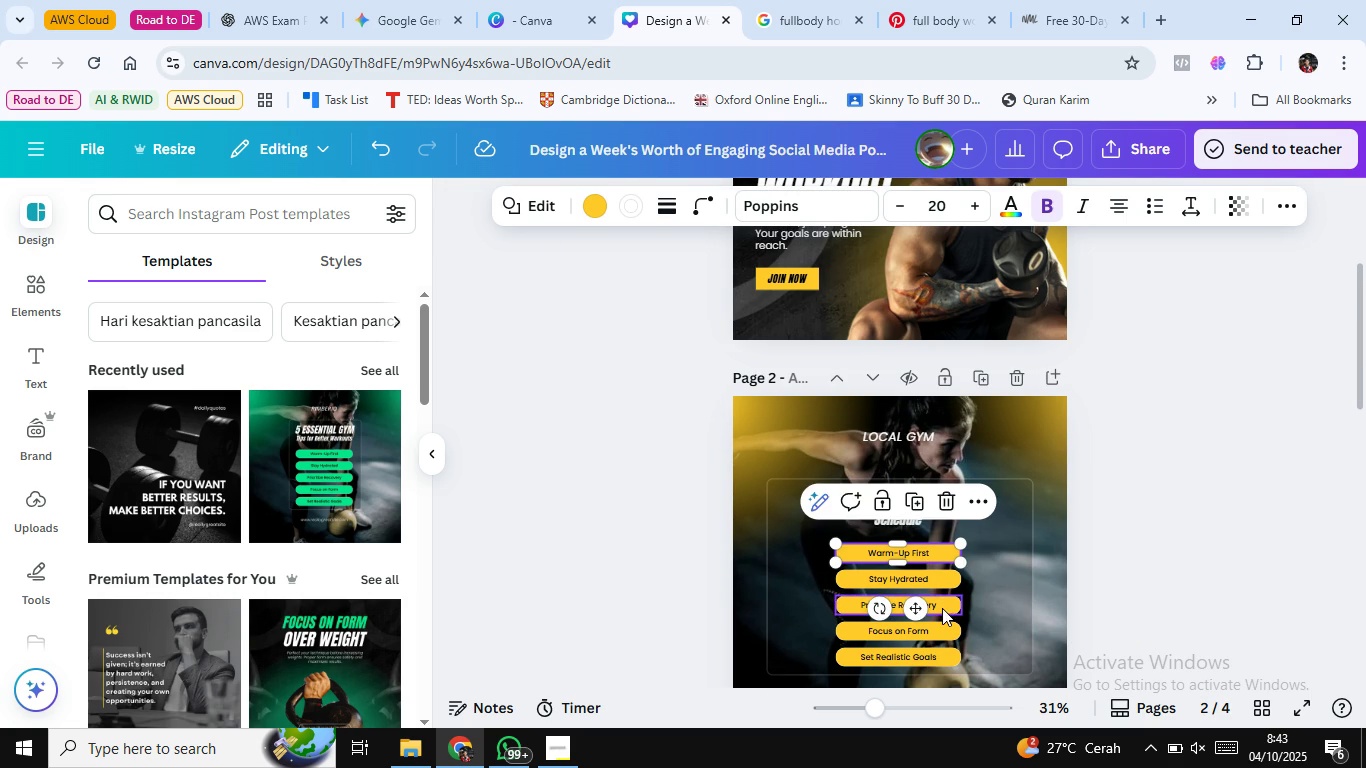 
left_click([943, 655])
 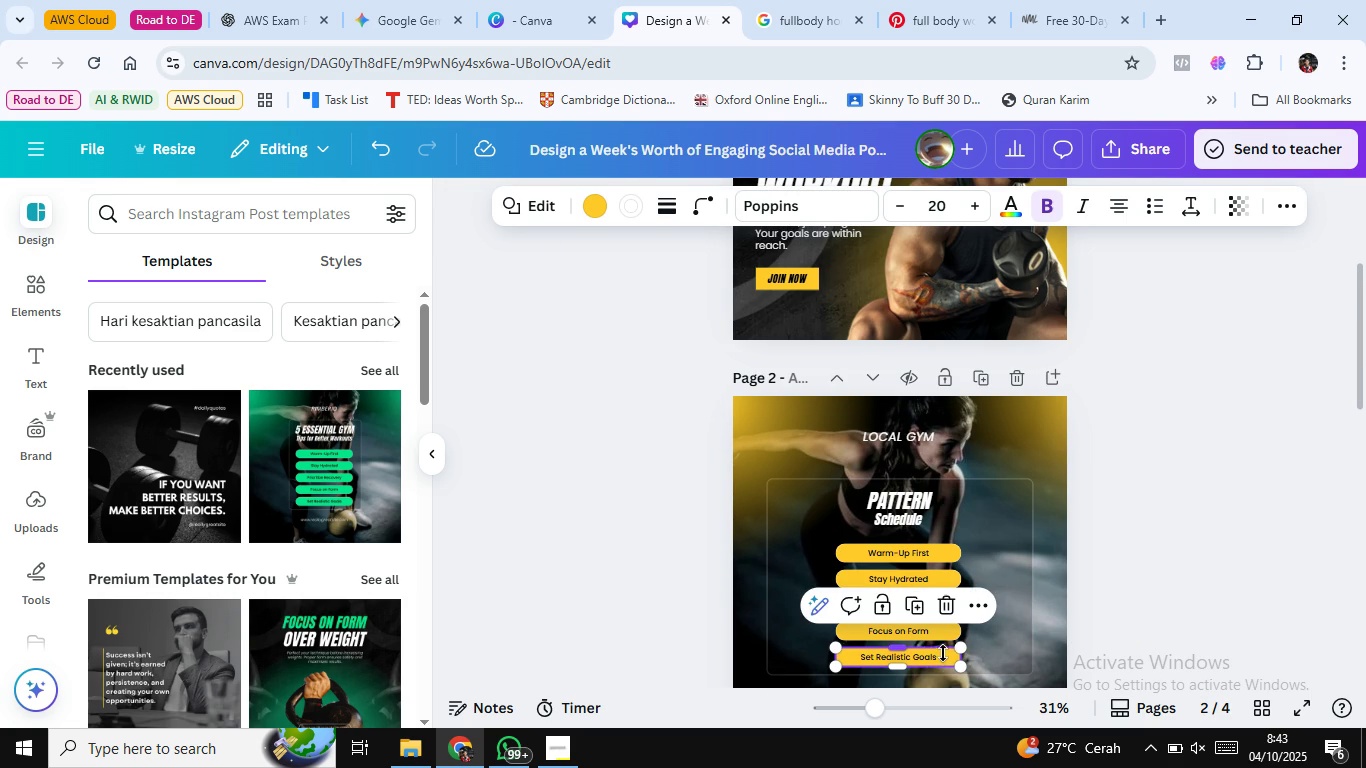 
key(Delete)
 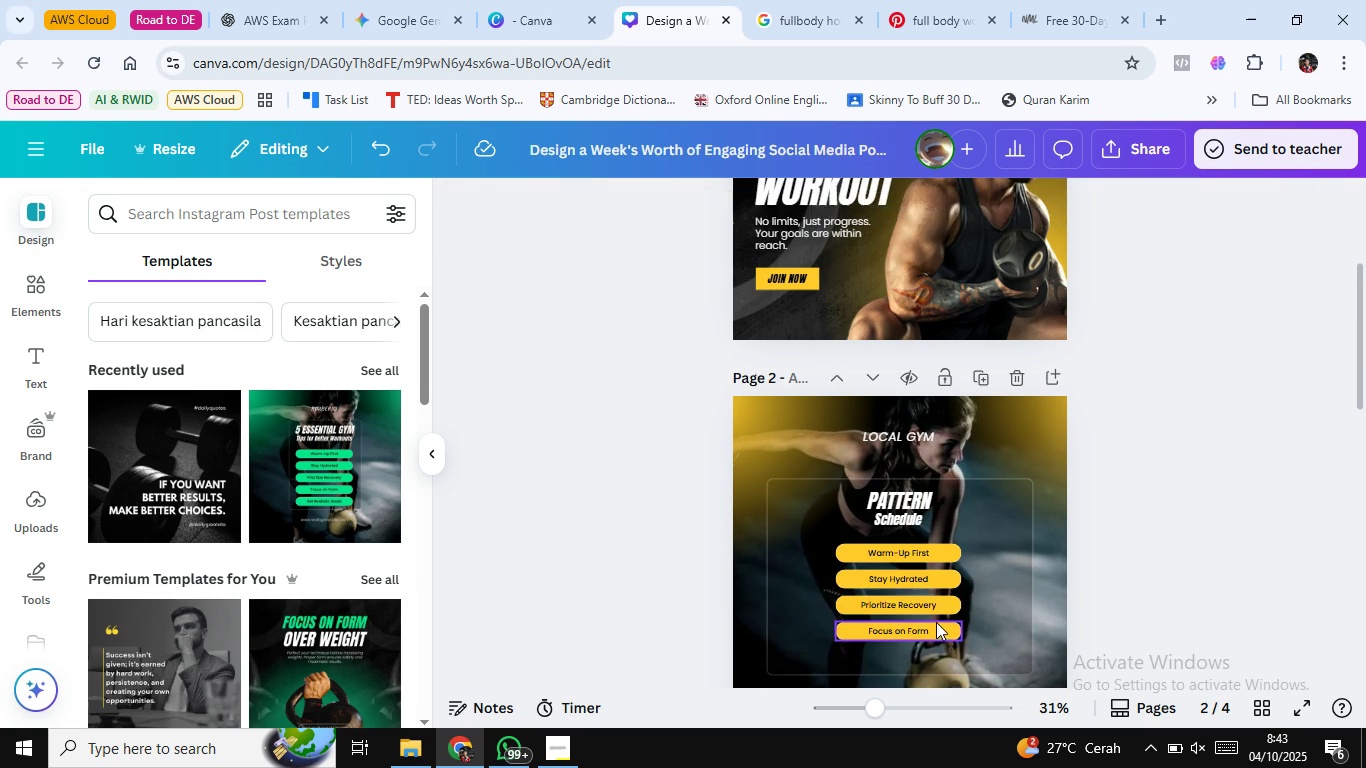 
left_click([937, 630])
 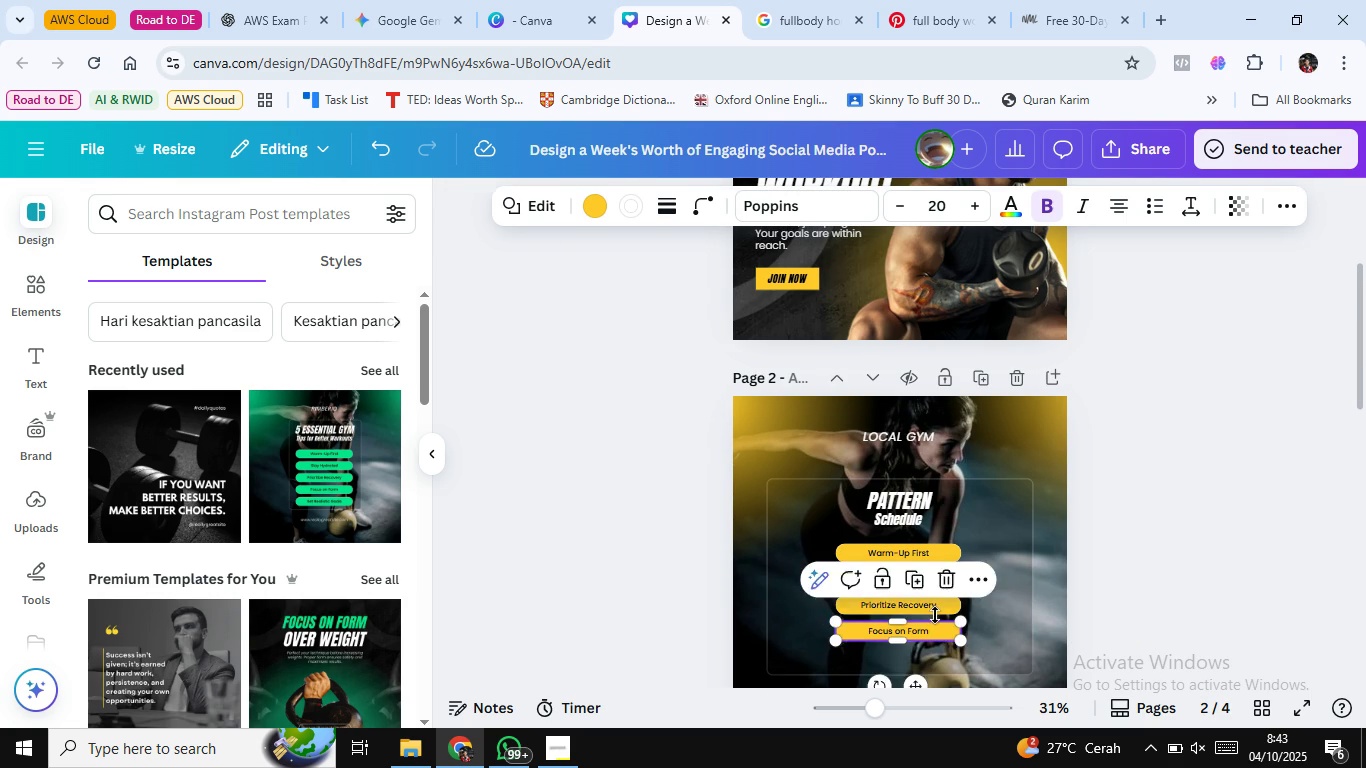 
key(Delete)
 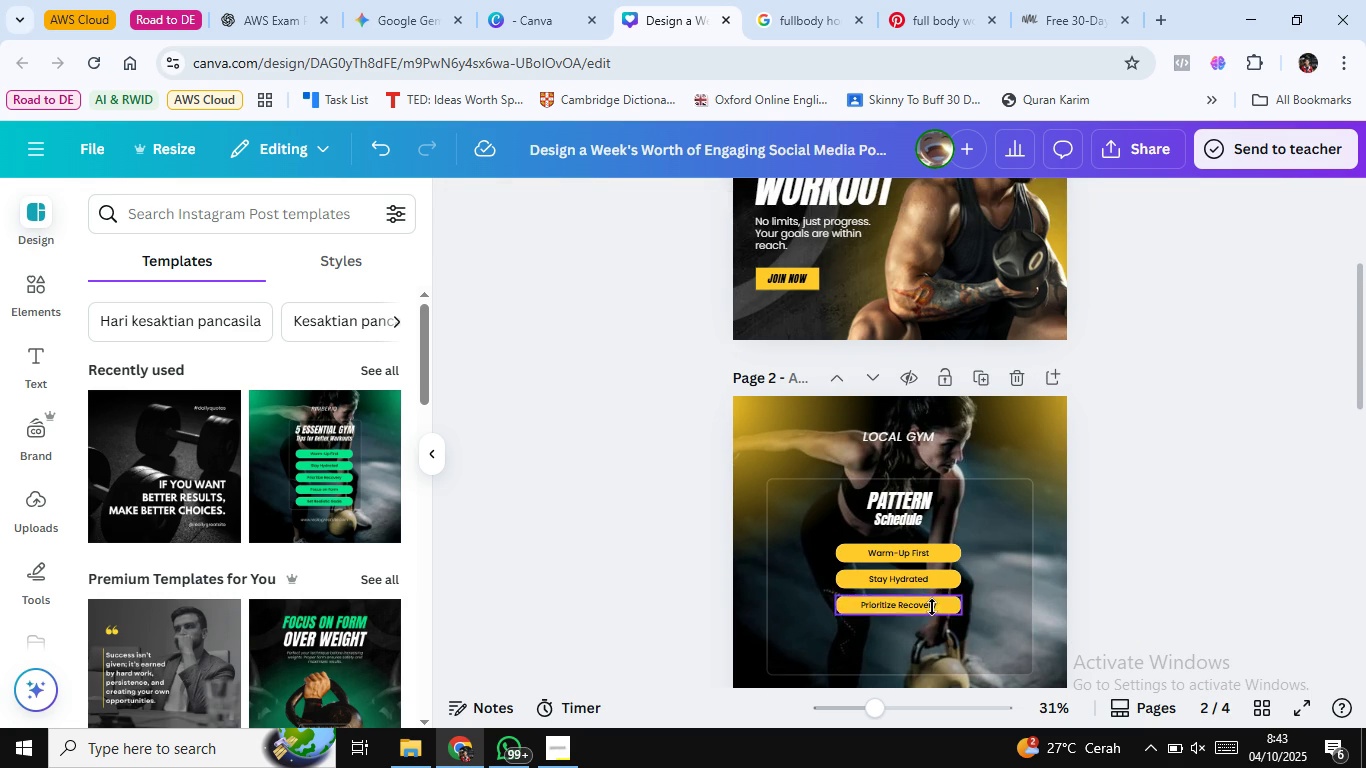 
left_click([932, 608])
 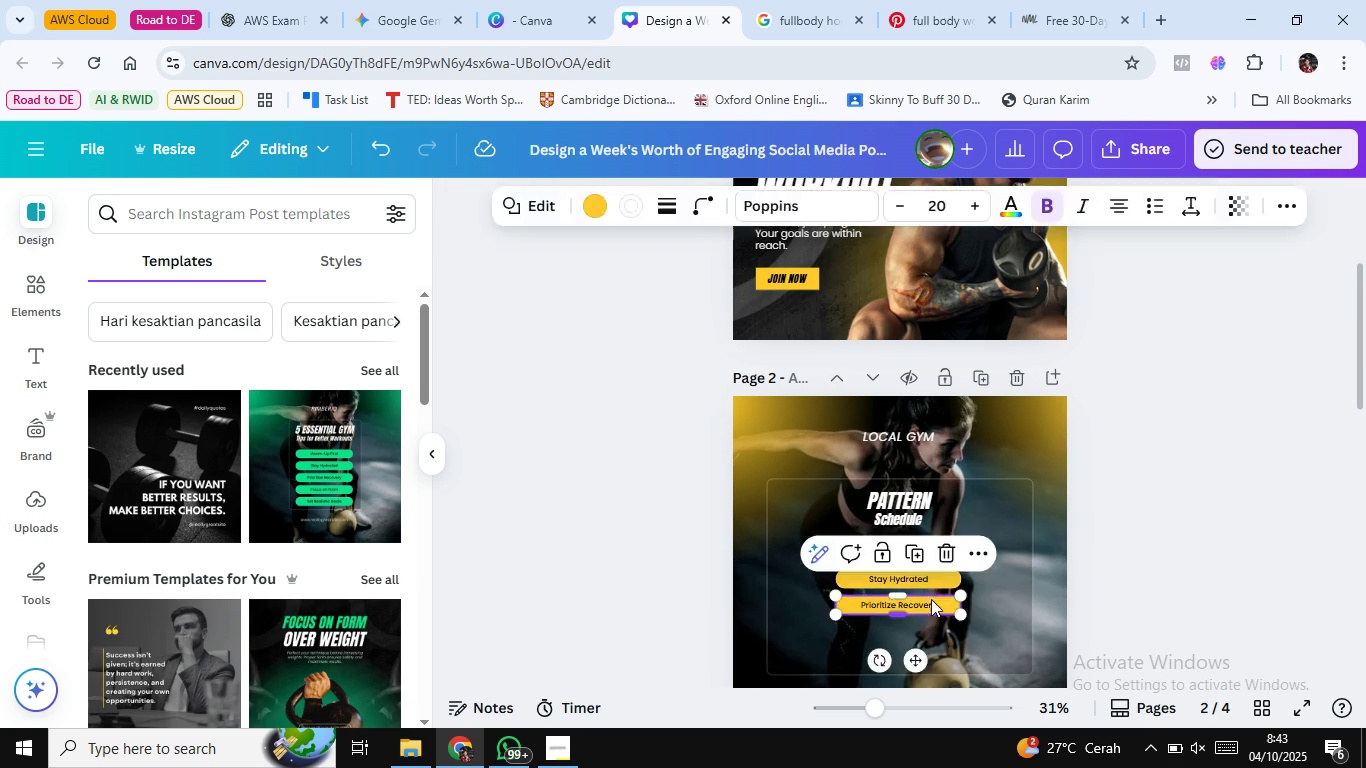 
key(Delete)
 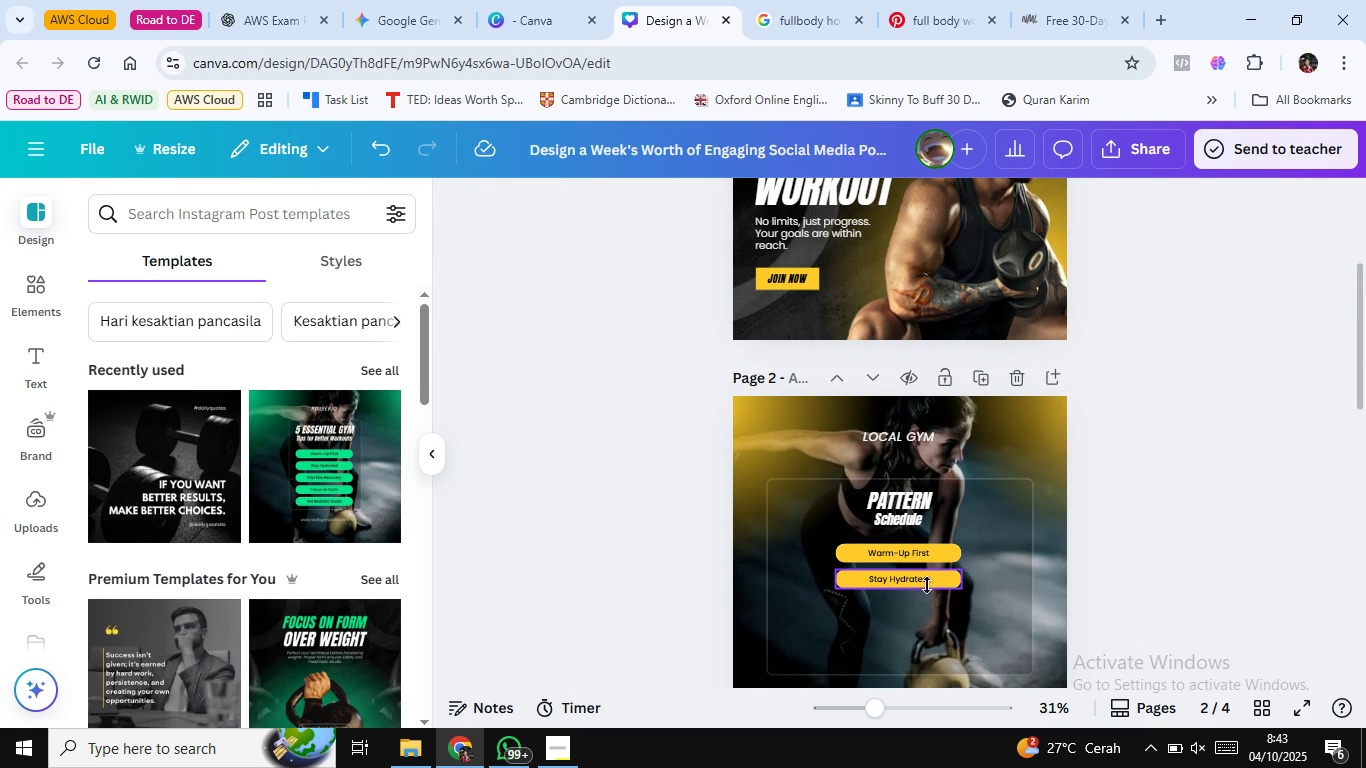 
left_click([927, 585])
 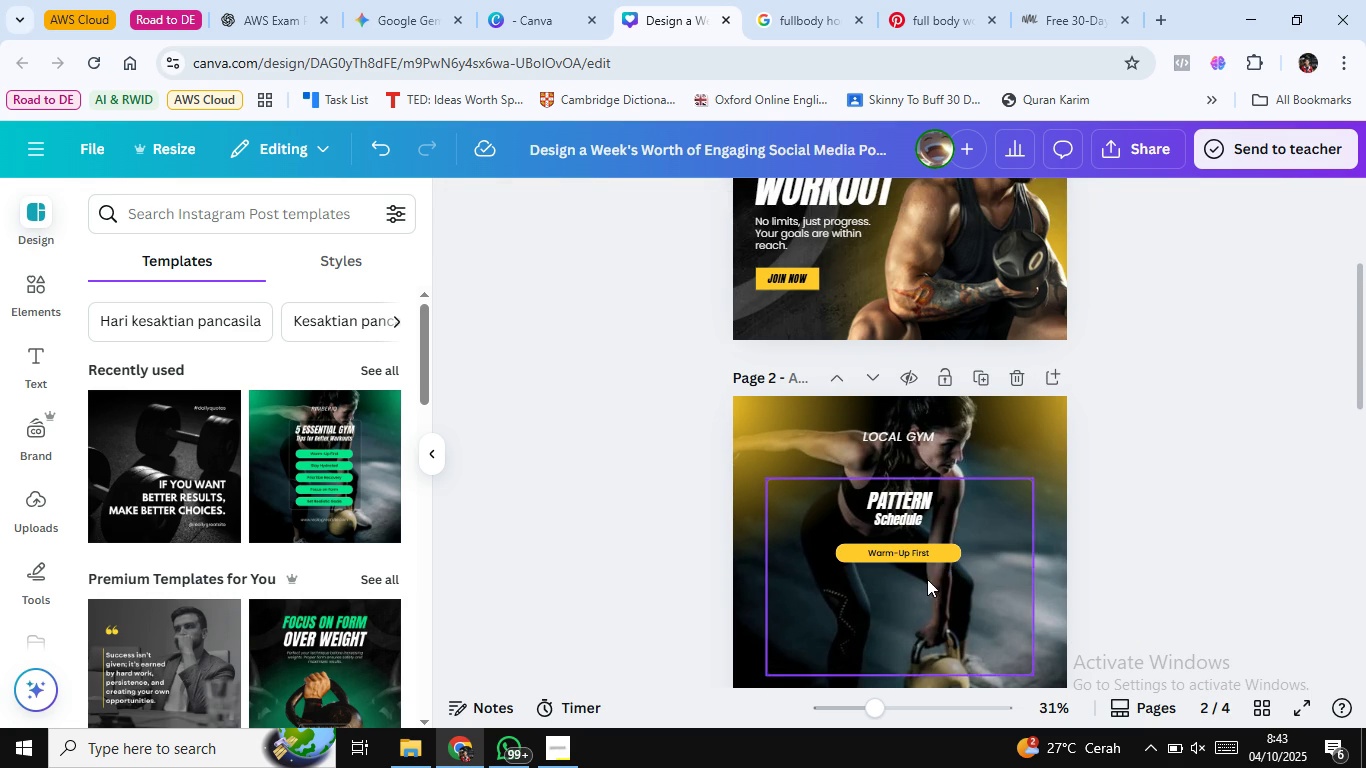 
key(Delete)
 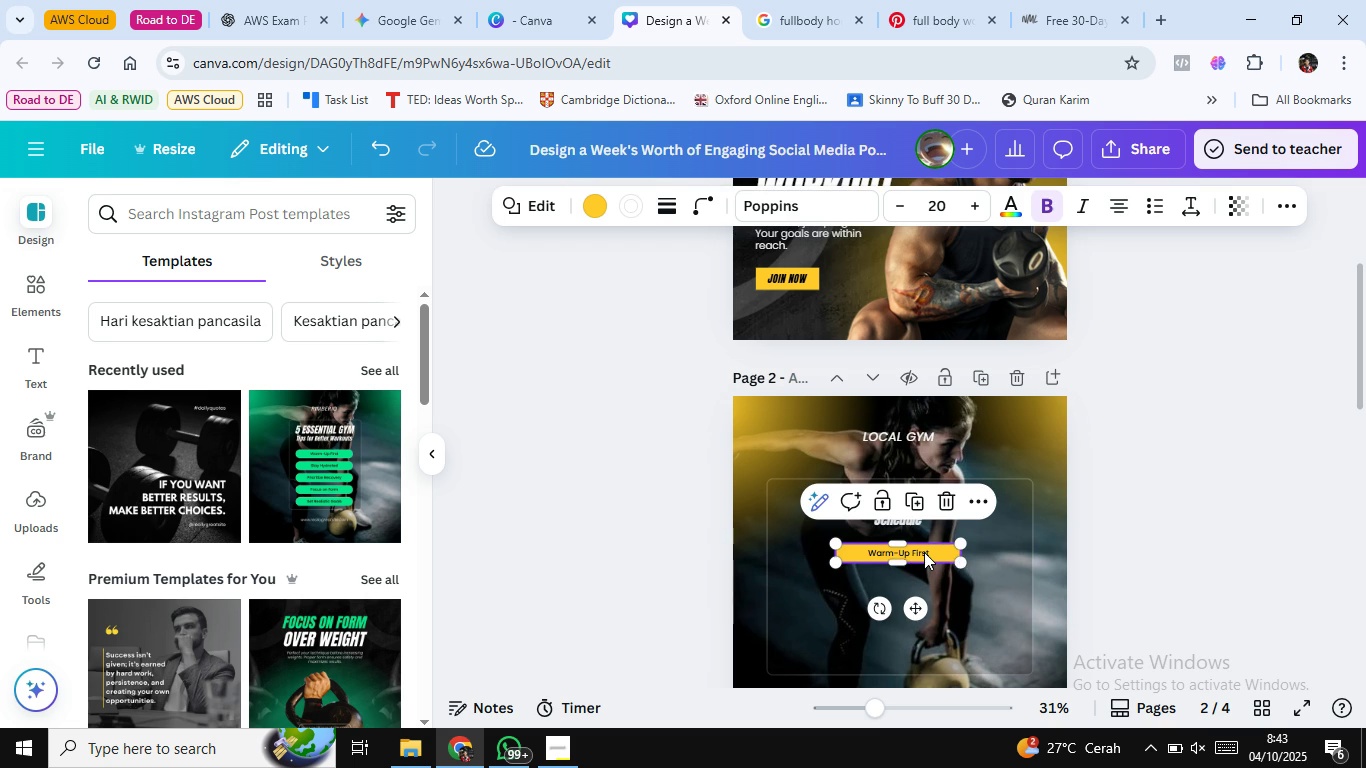 
left_click([924, 552])
 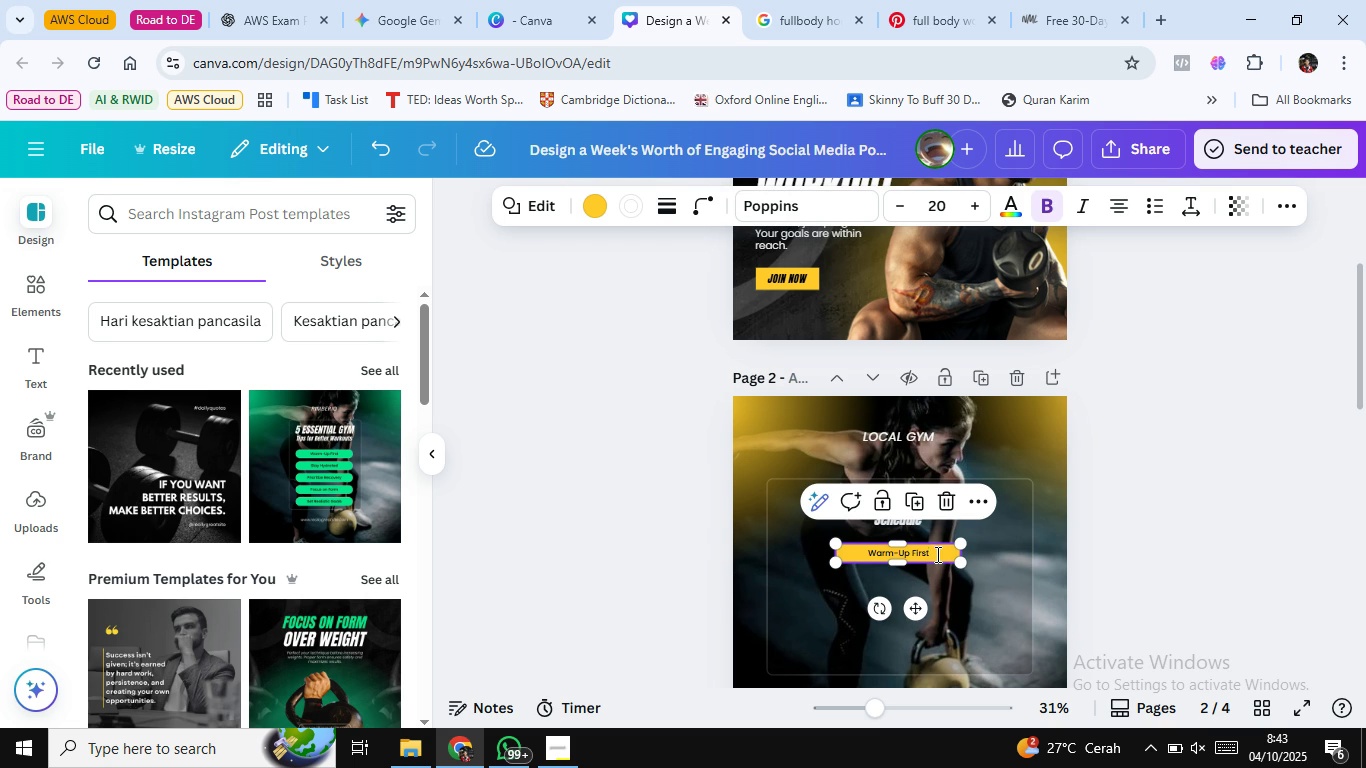 
double_click([936, 554])